 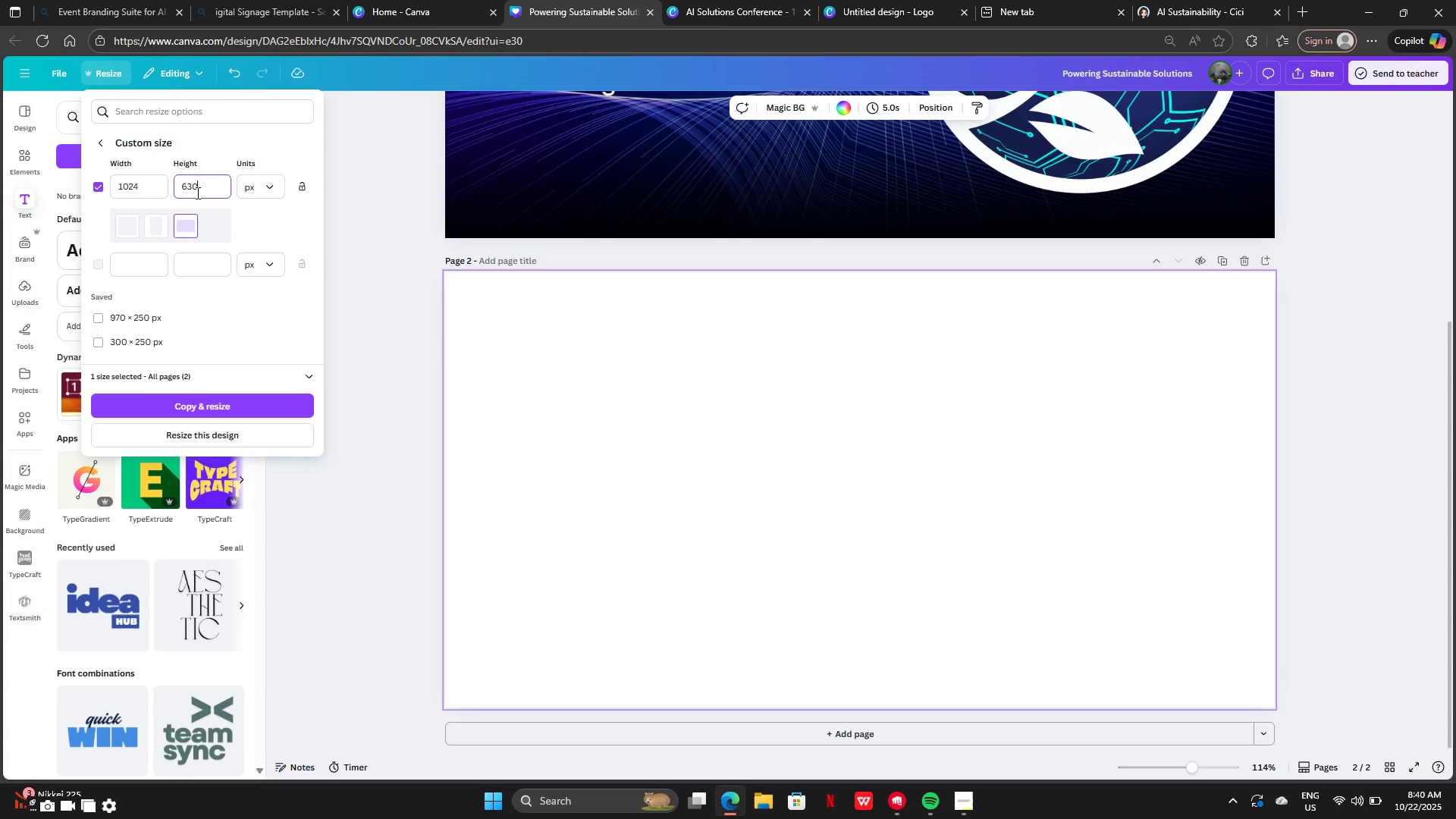 
key(Backspace)
key(Backspace)
key(Backspace)
key(Backspace)
key(Backspace)
type(512)
 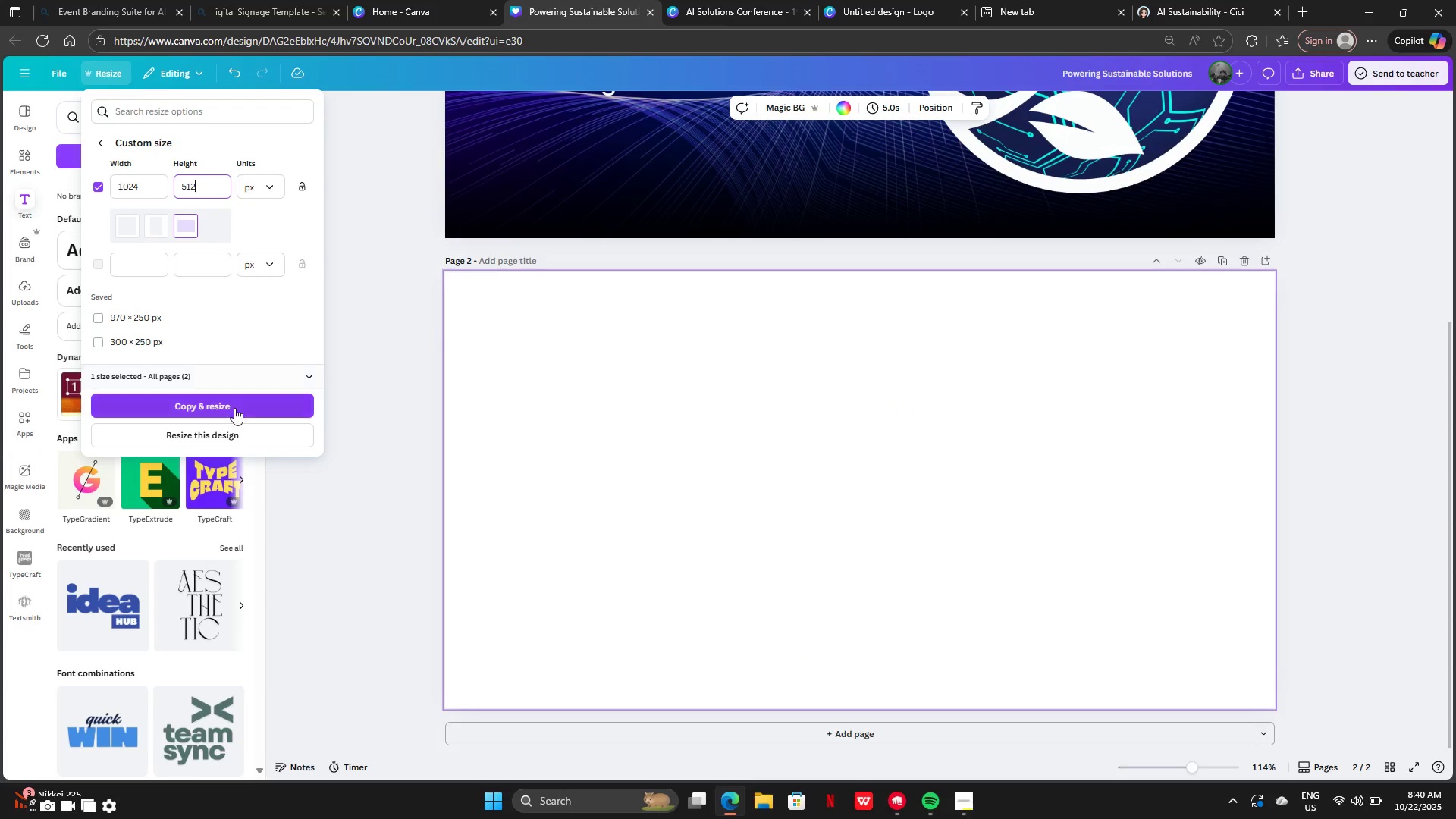 
left_click([229, 432])
 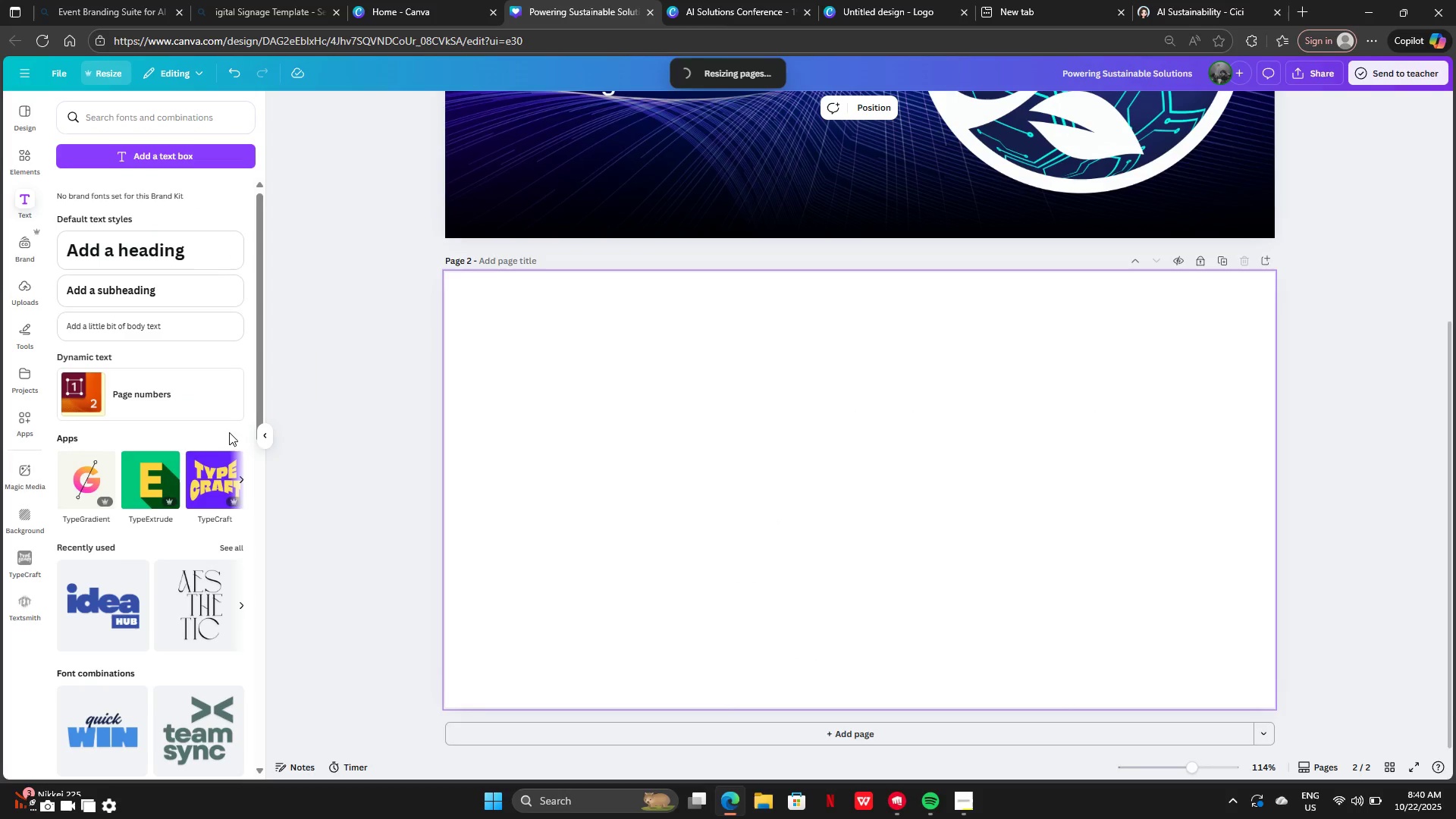 
scroll: coordinate [896, 468], scroll_direction: up, amount: 3.0
 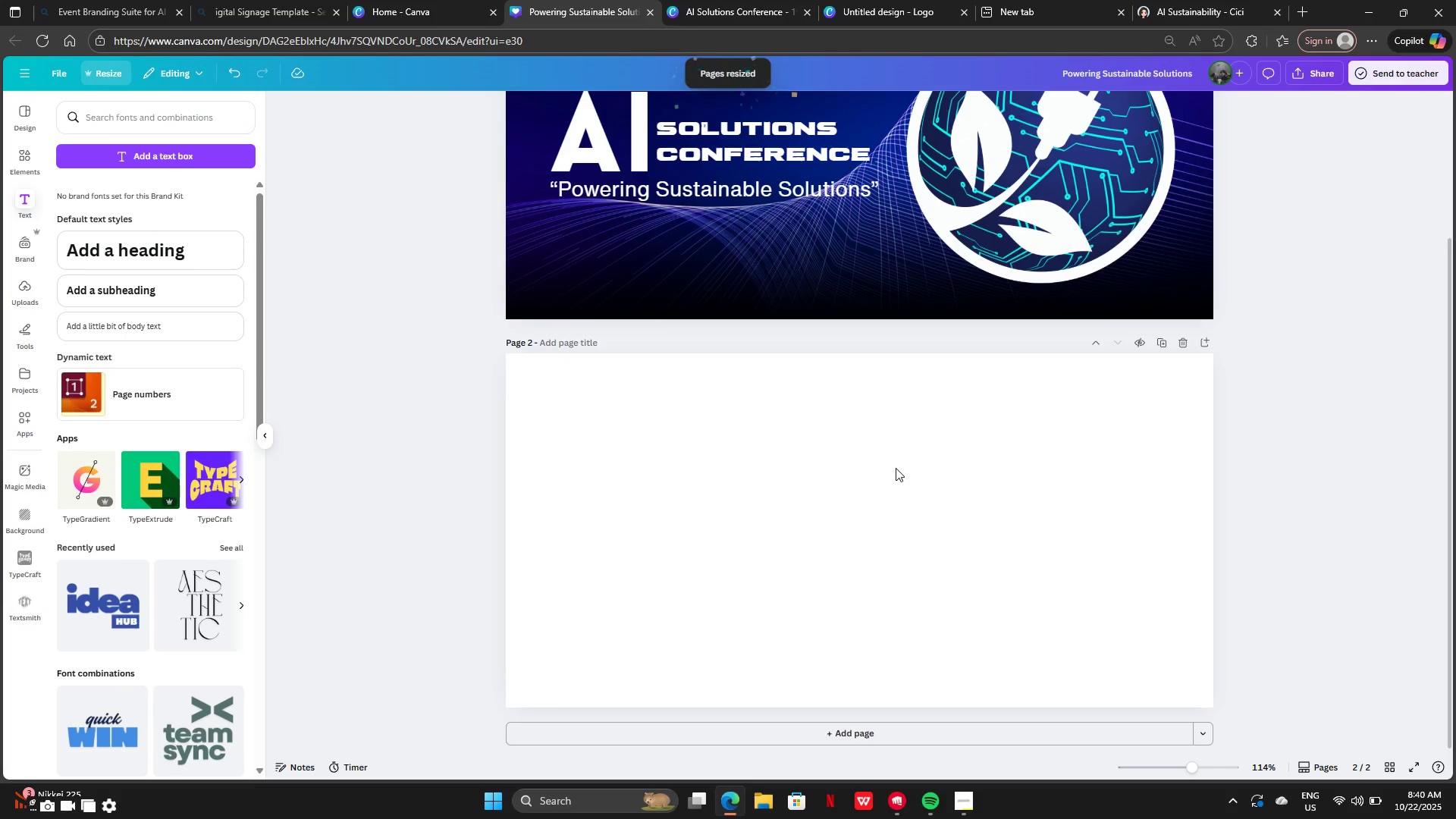 
key(Control+Z)
 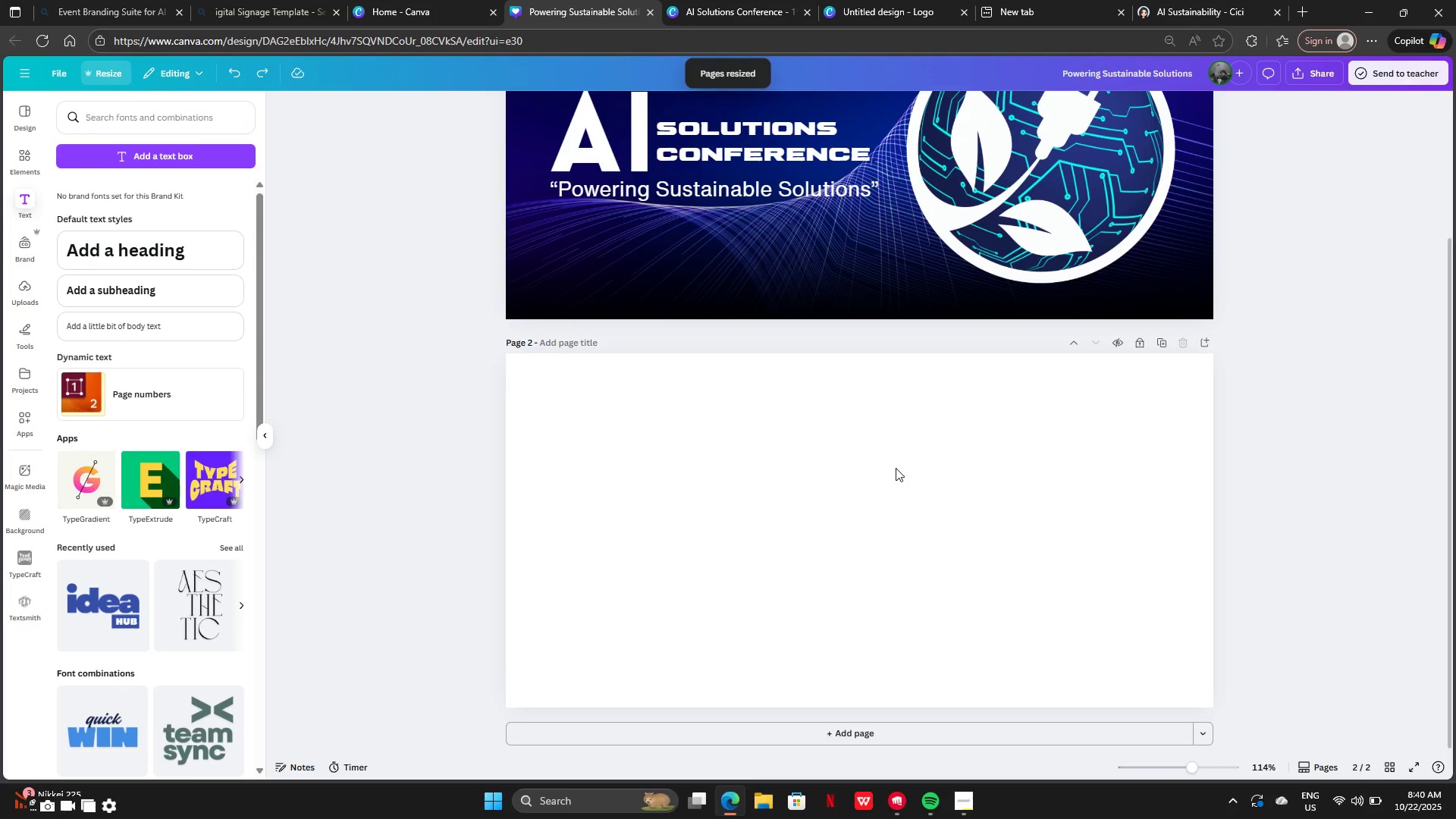 
key(Control+Z)
 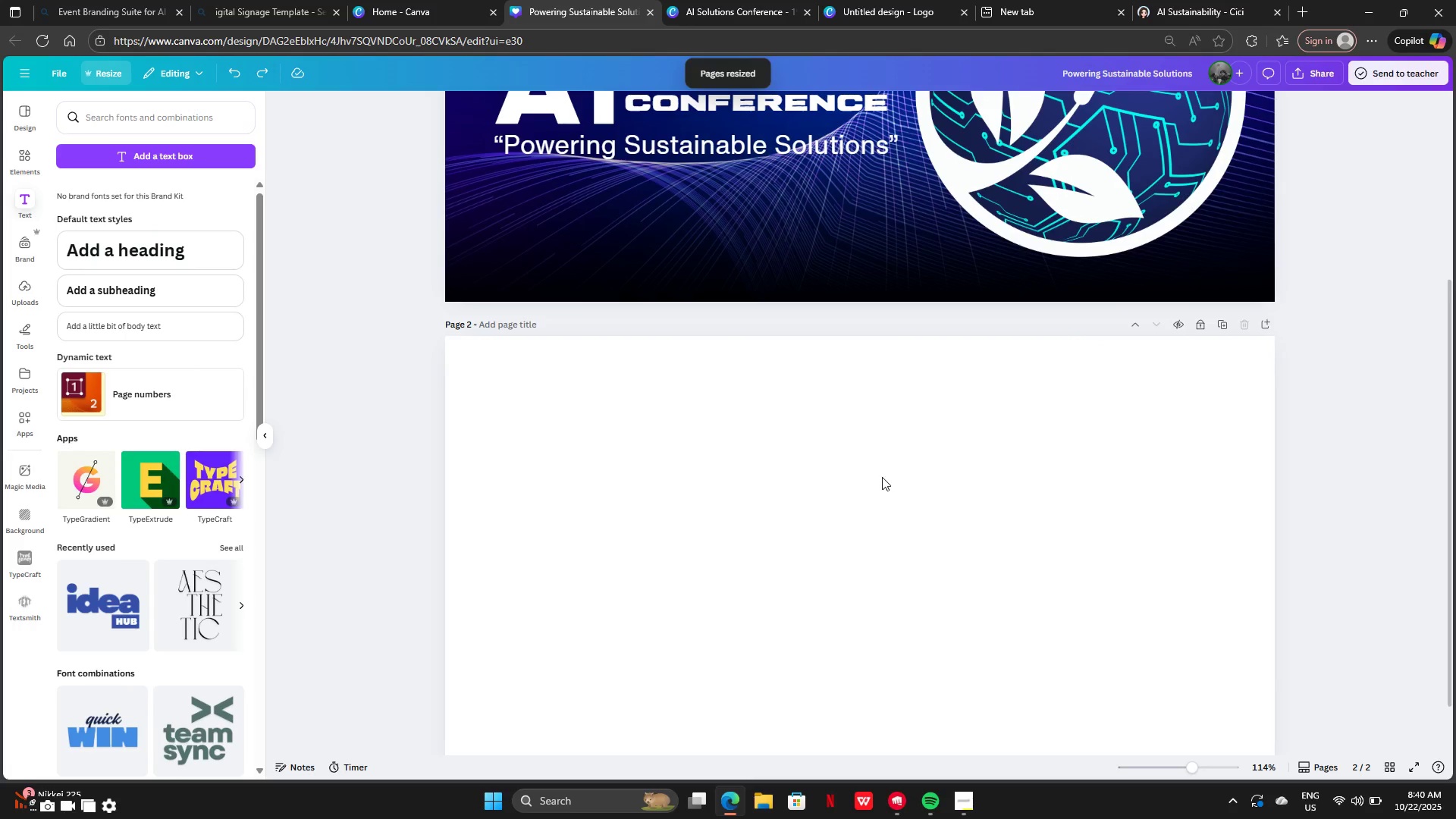 
left_click([880, 479])
 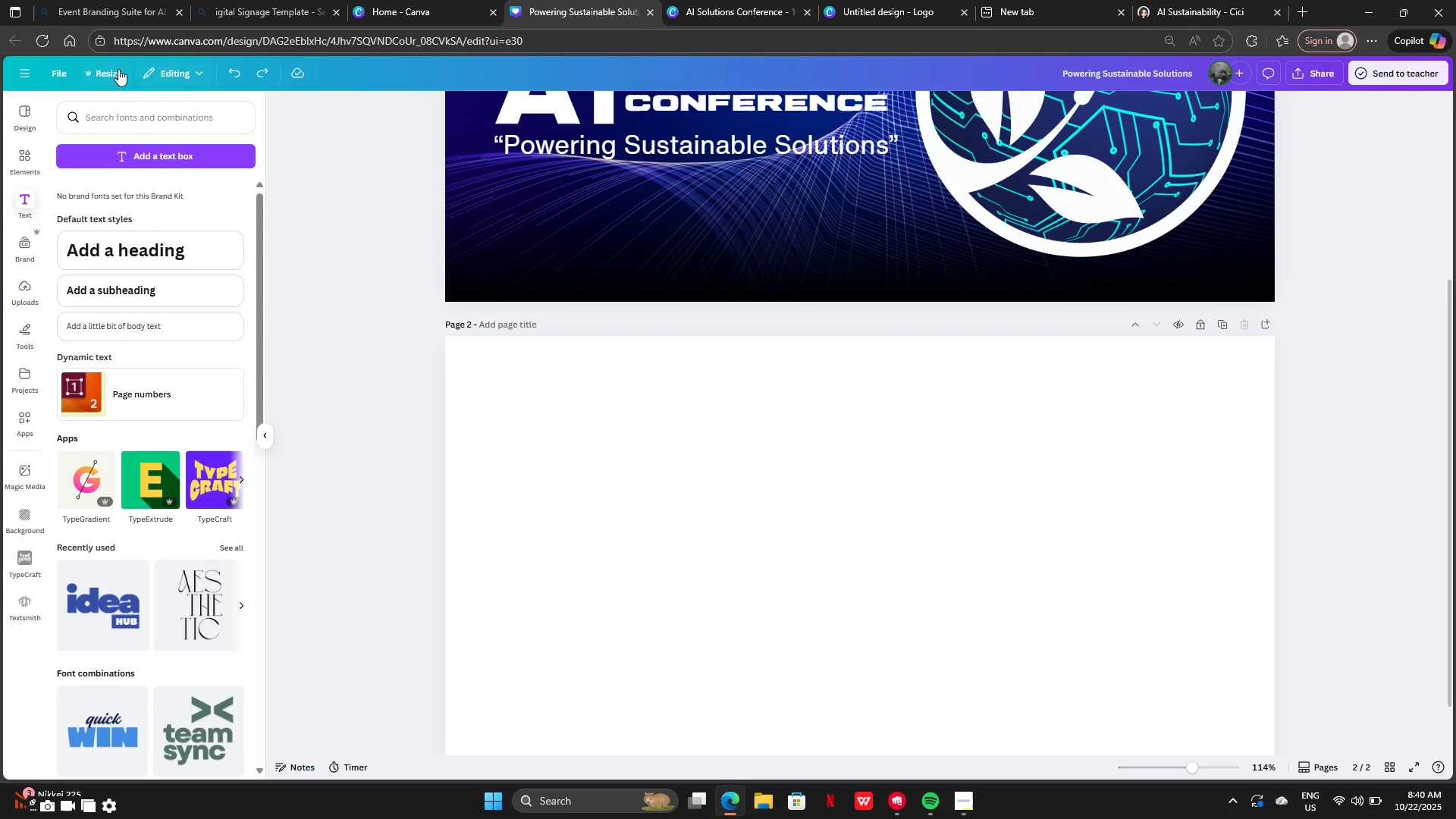 
left_click([97, 68])
 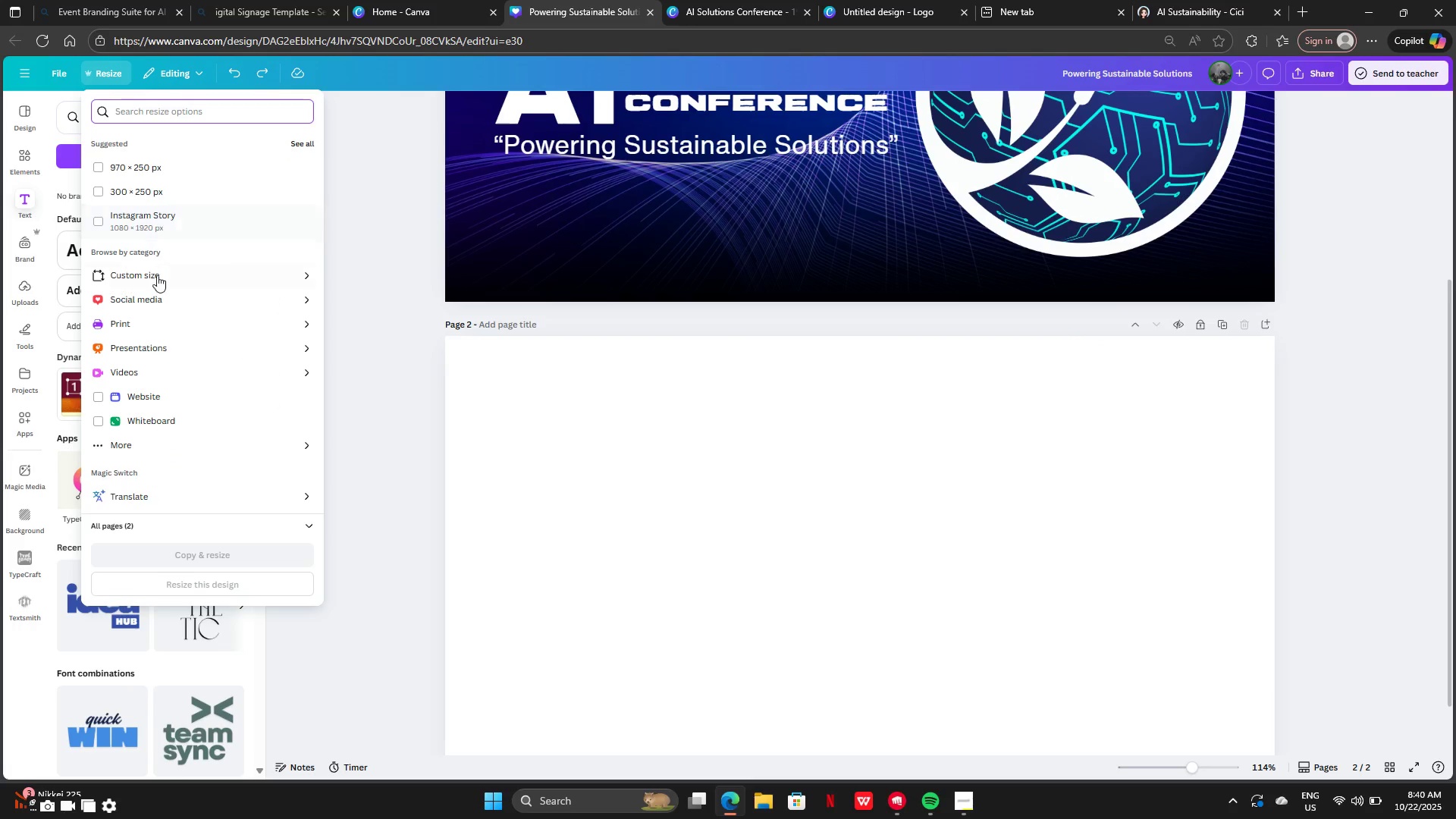 
left_click([149, 278])
 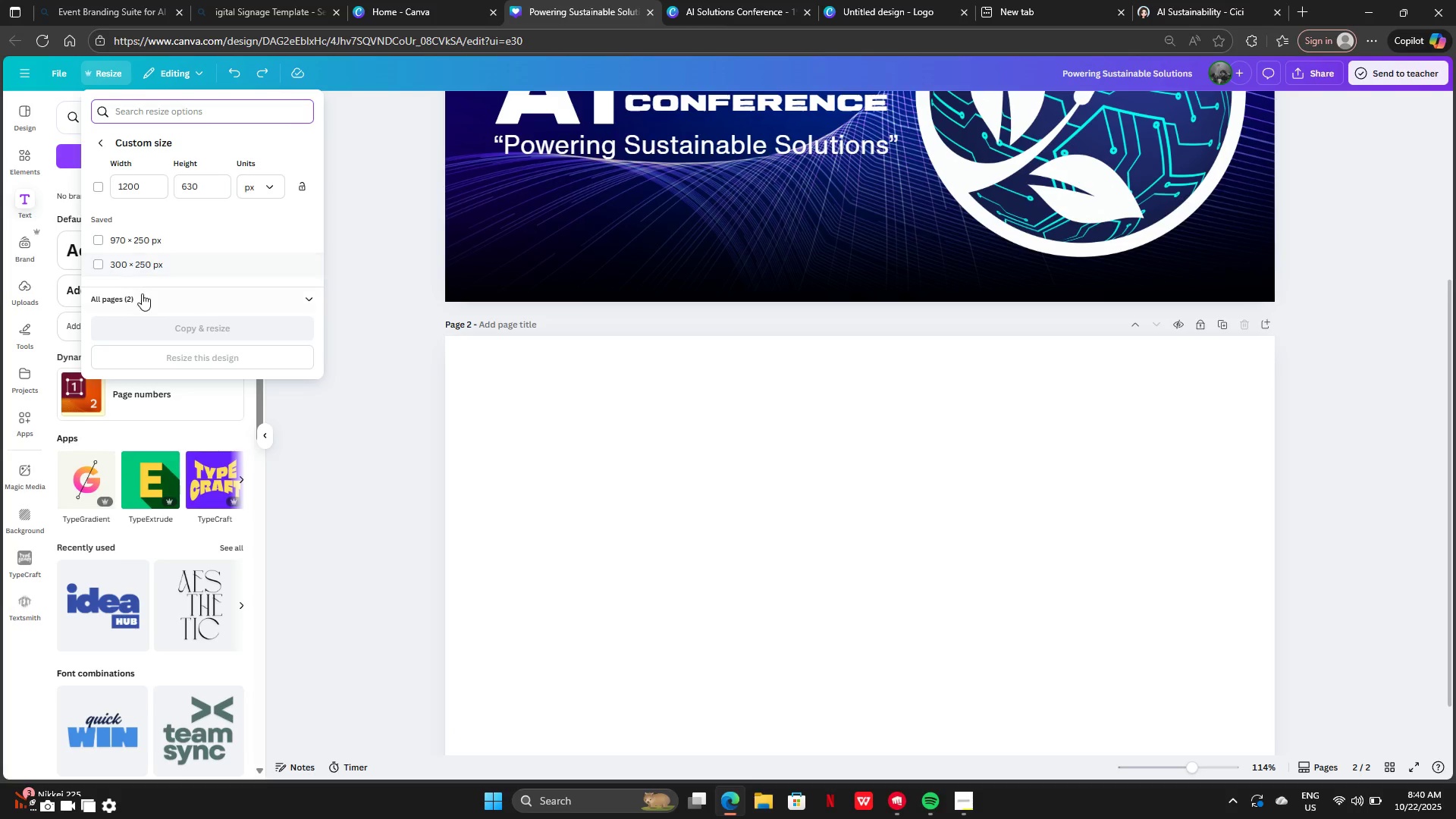 
left_click([142, 306])
 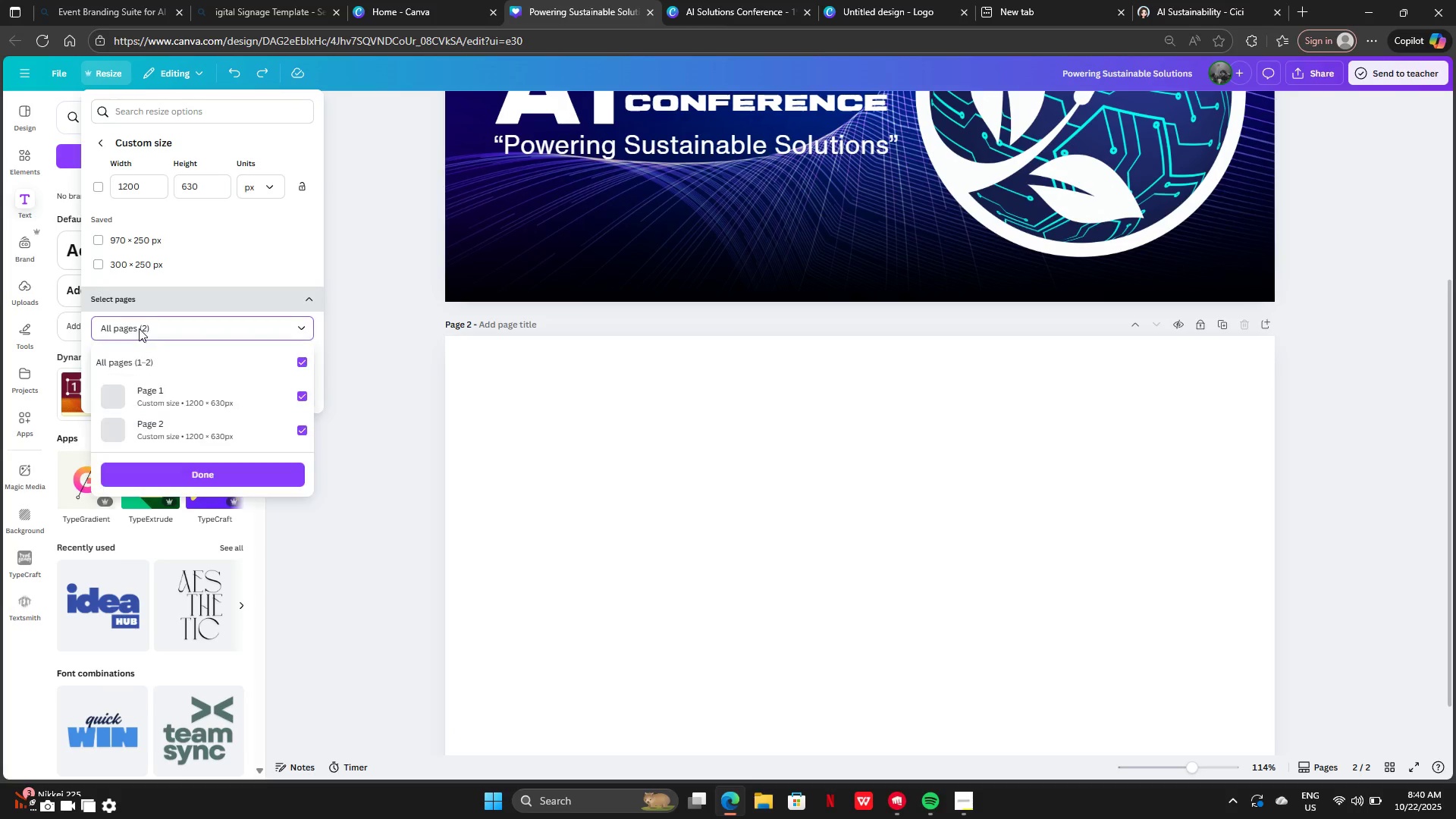 
left_click([139, 328])
 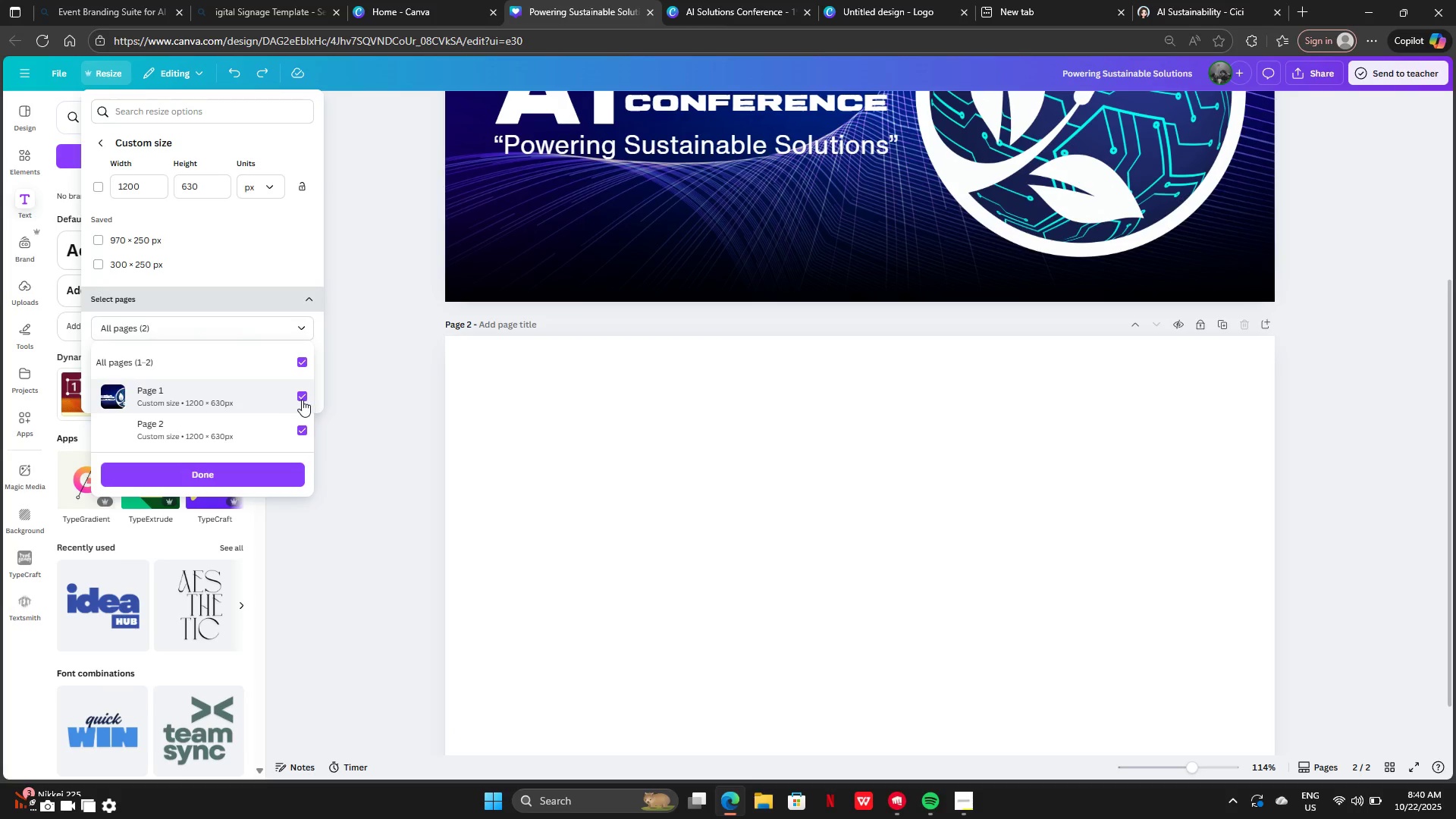 
left_click([302, 399])
 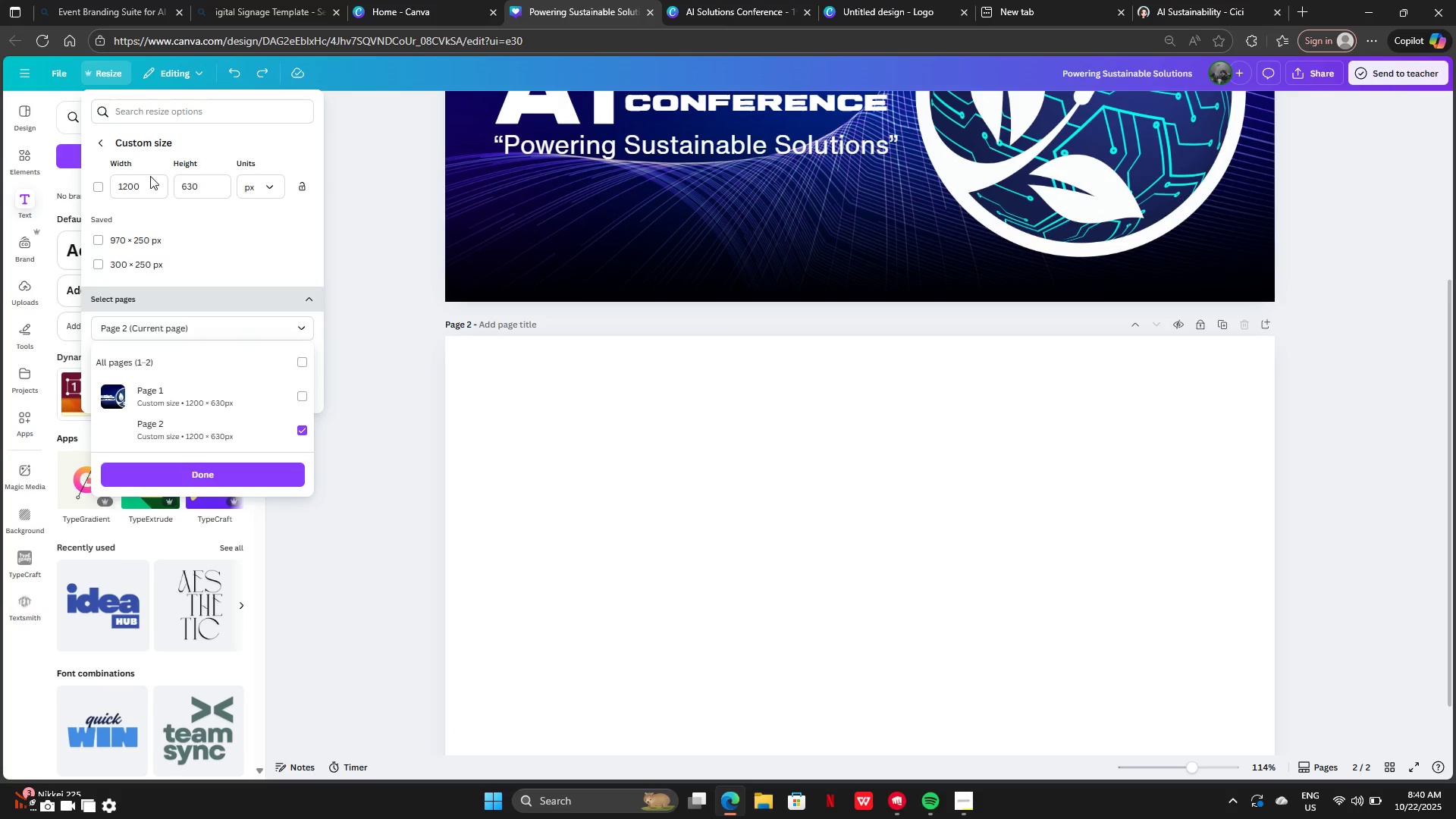 
left_click([143, 185])
 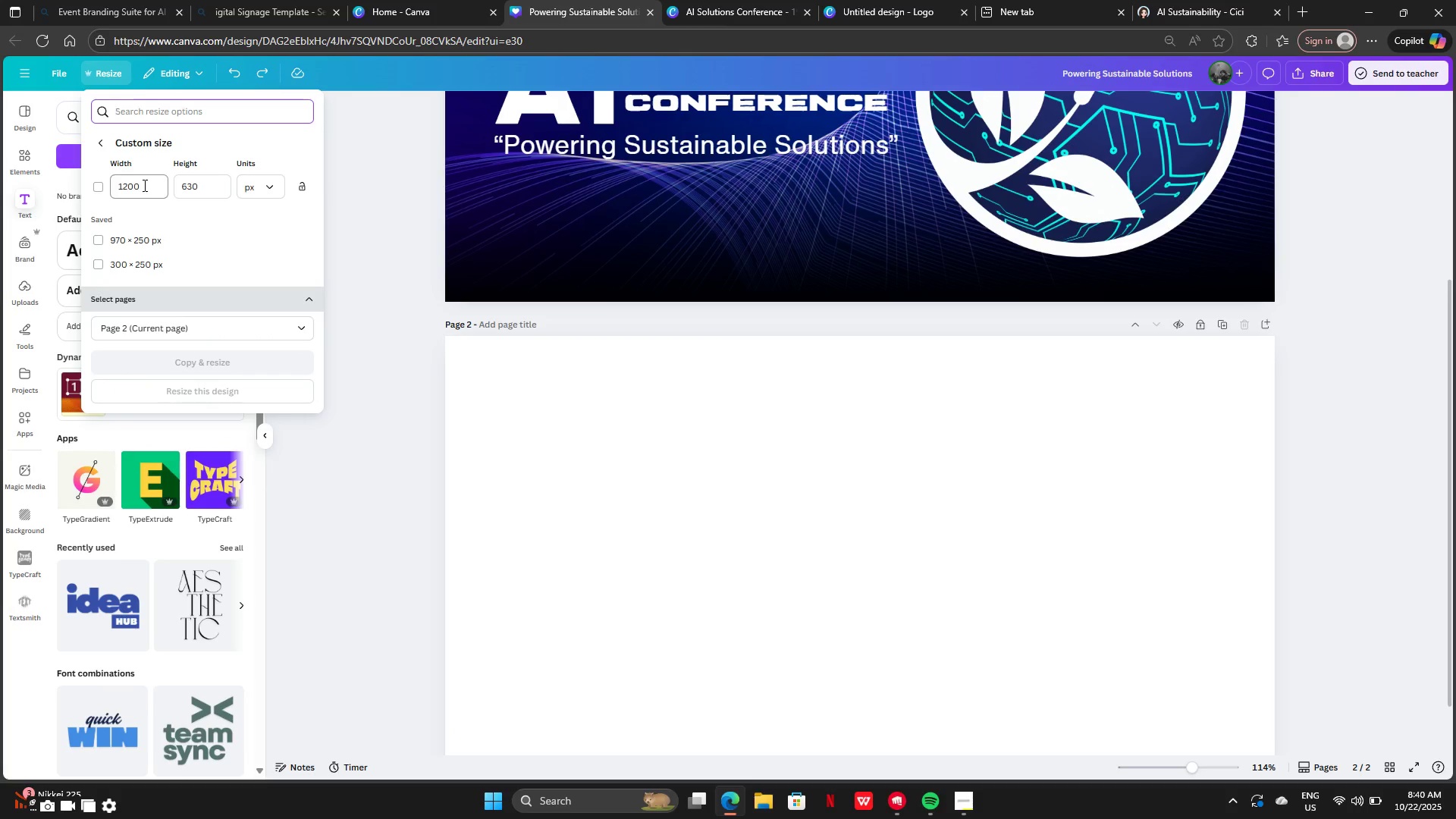 
key(Control+A)
 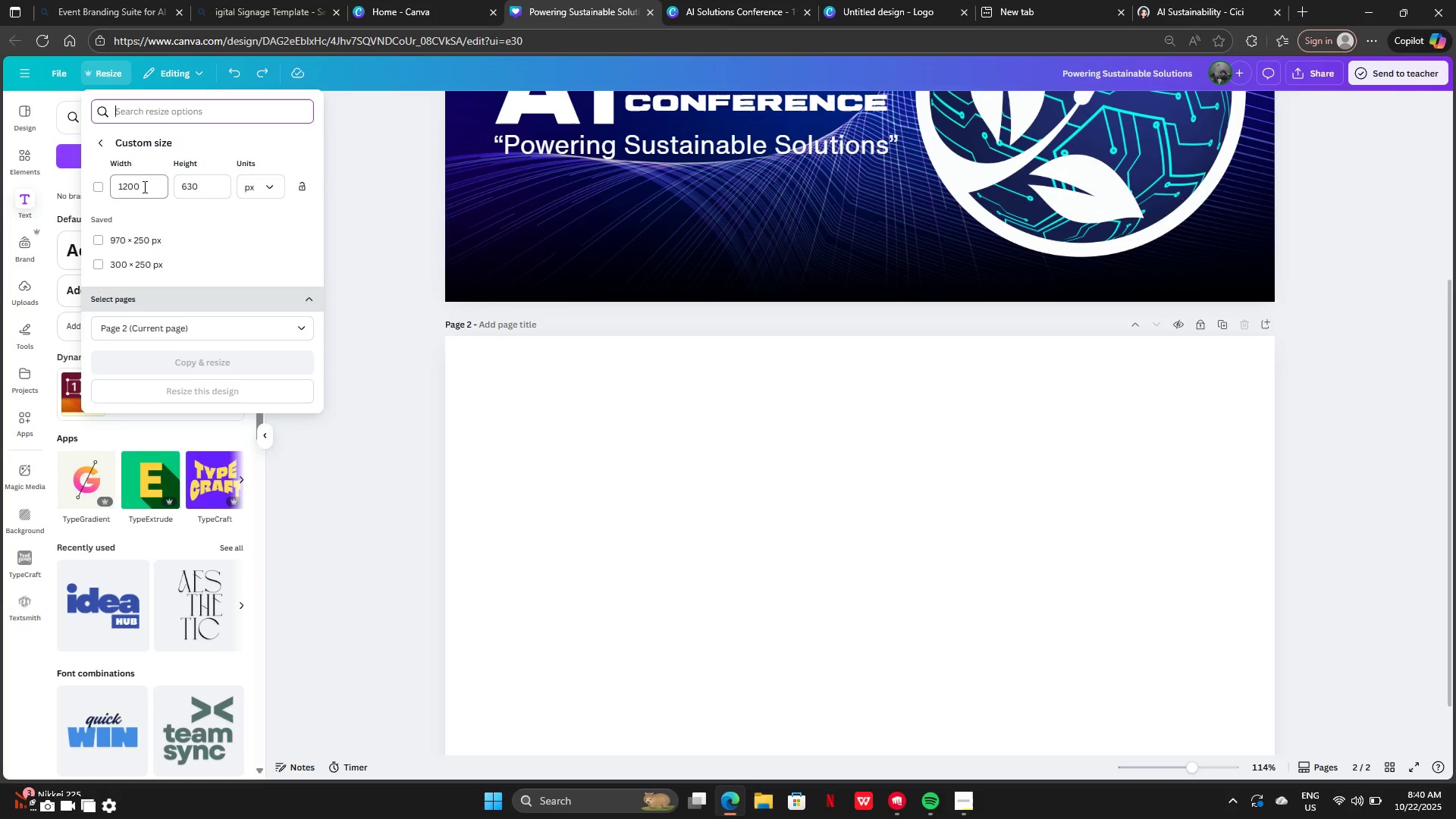 
key(Control+V)
 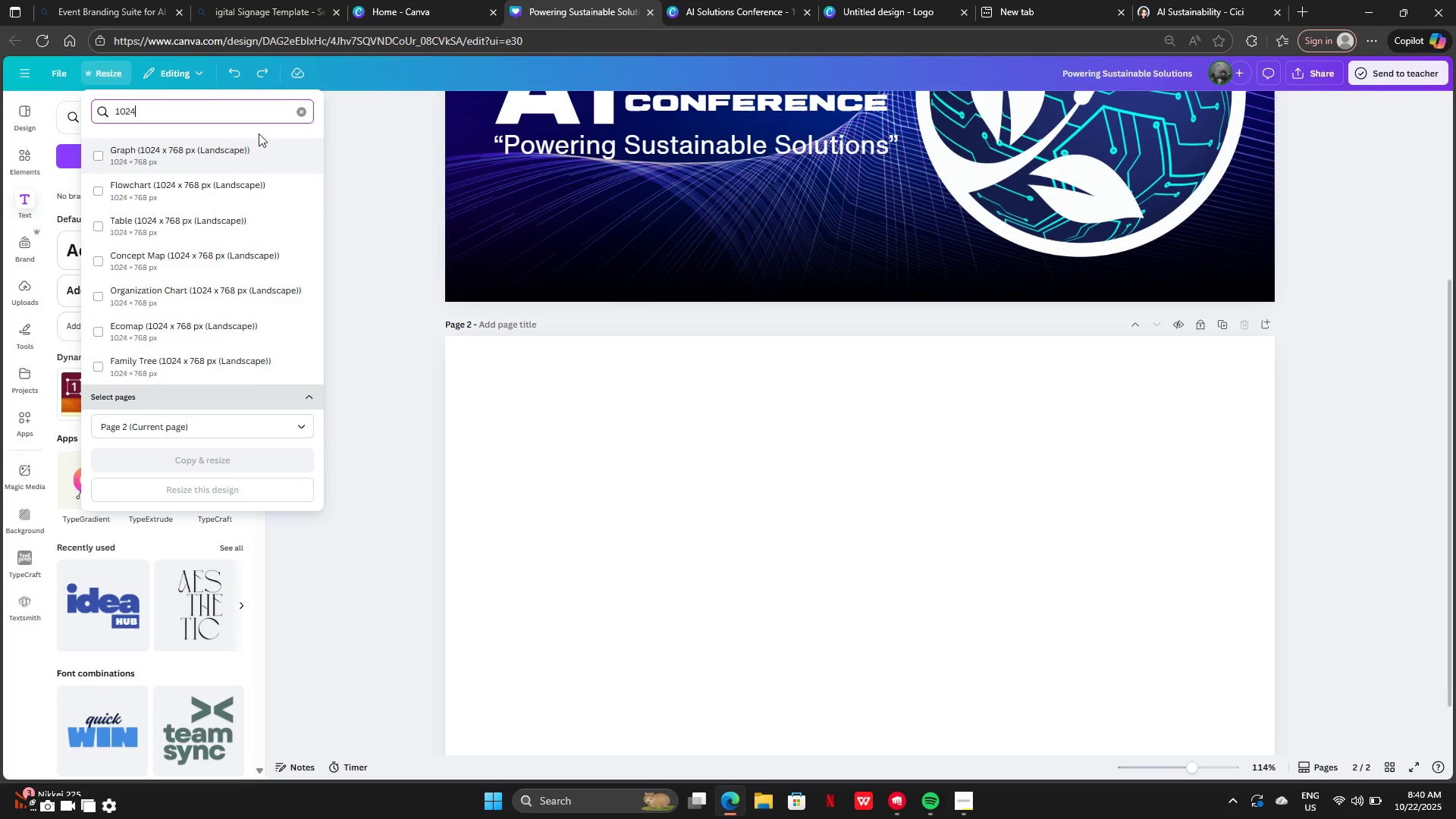 
left_click([312, 110])
 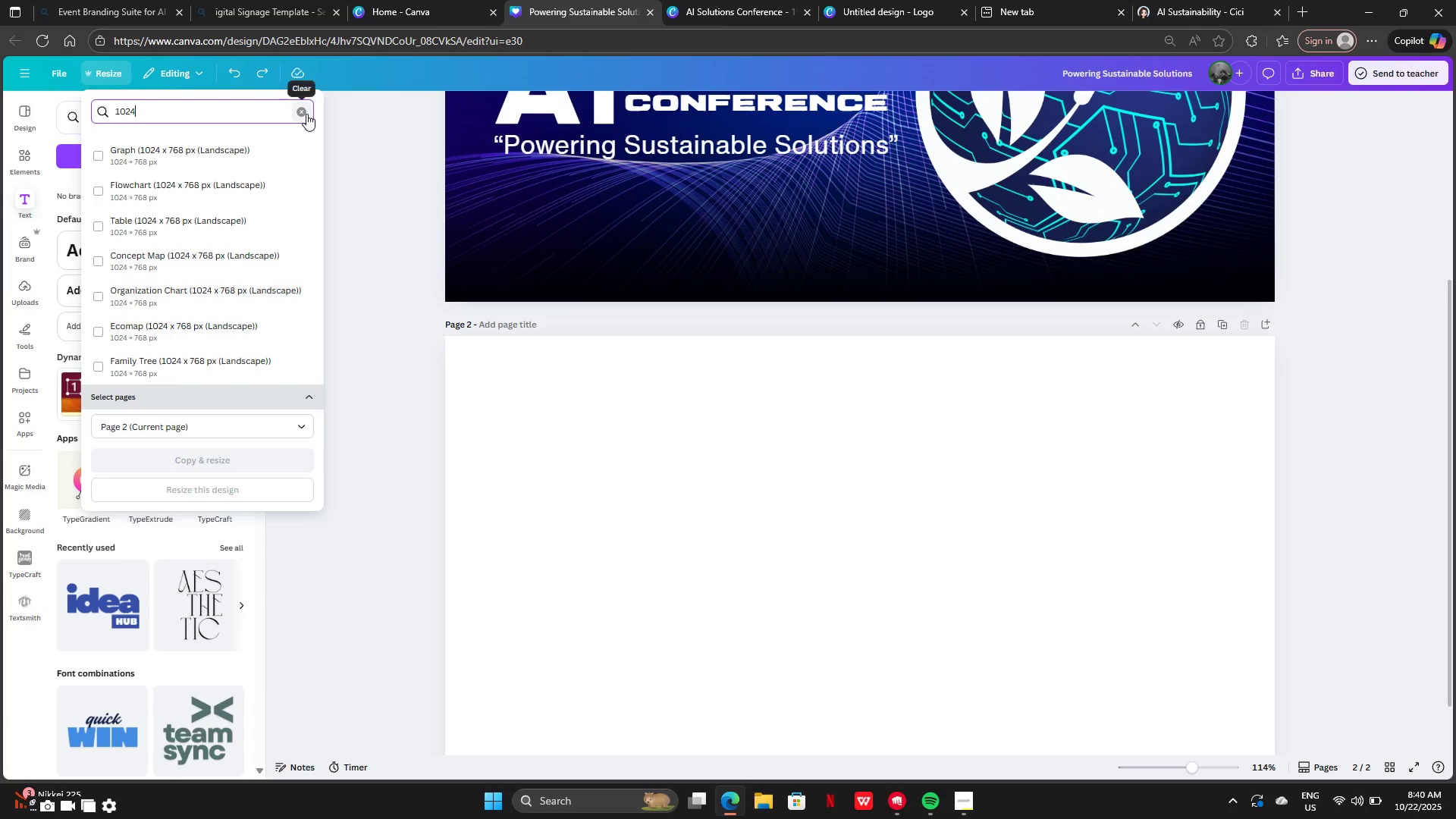 
left_click([306, 114])
 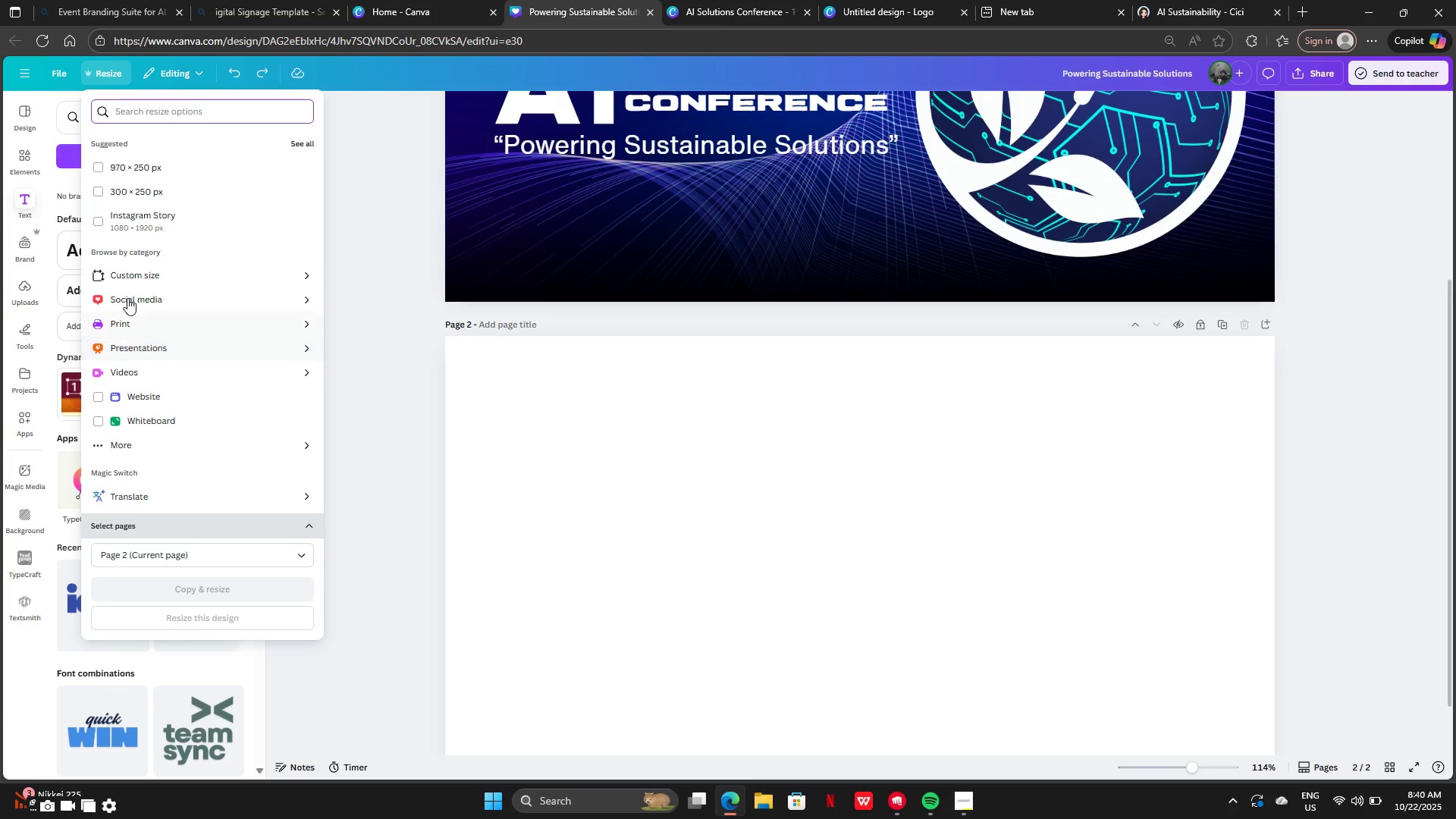 
left_click([128, 280])
 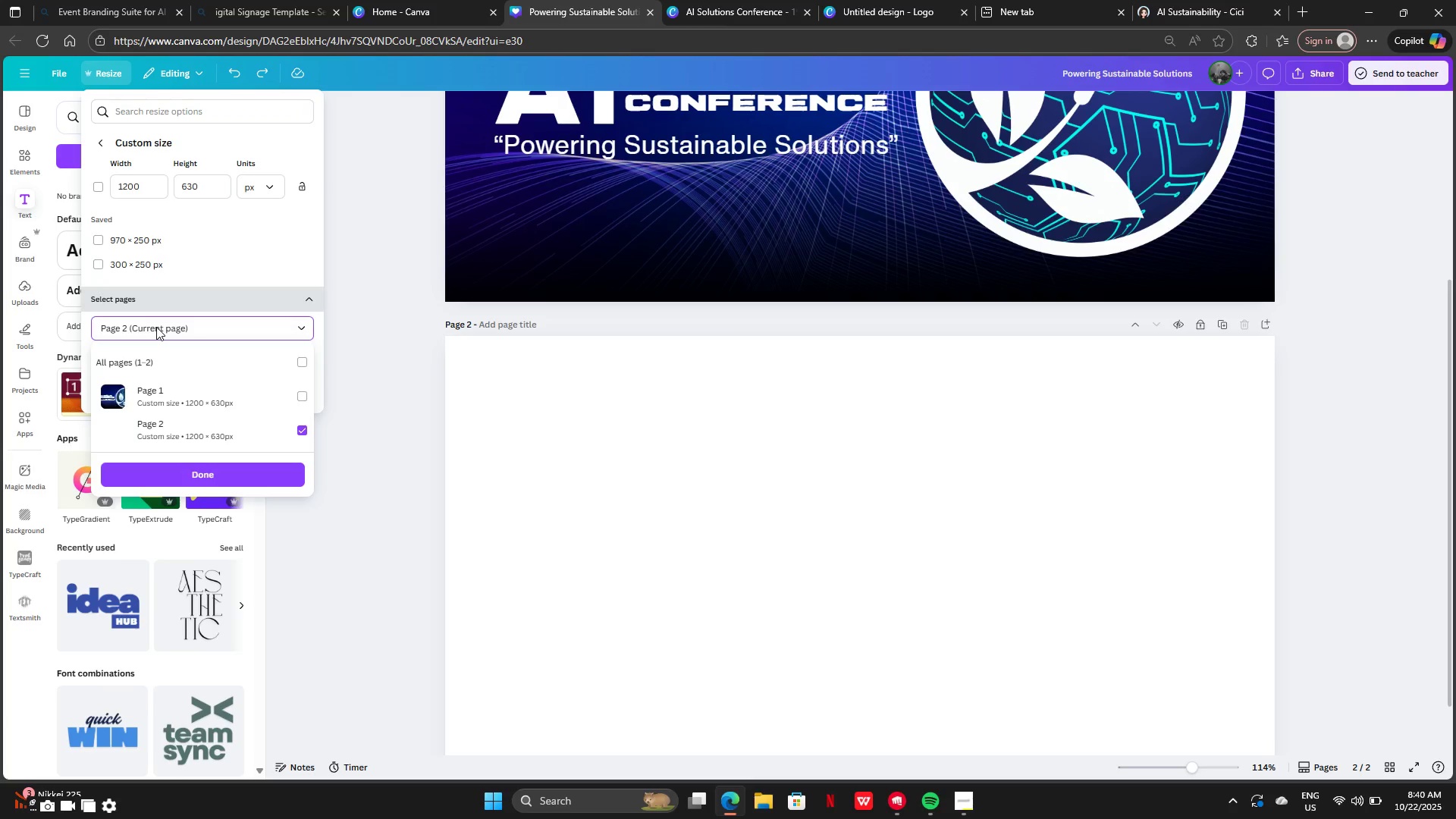 
left_click([156, 327])
 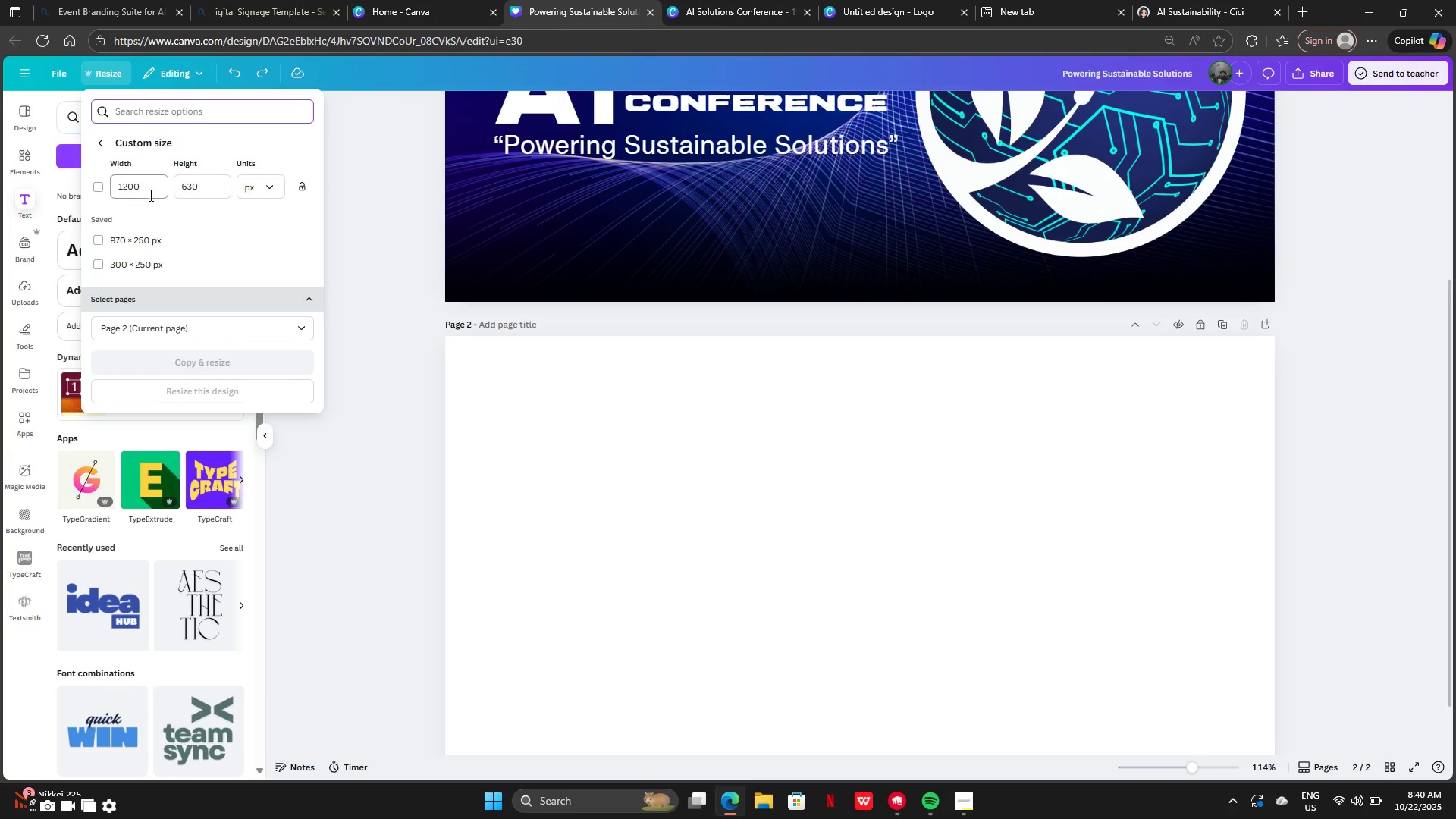 
left_click([146, 193])
 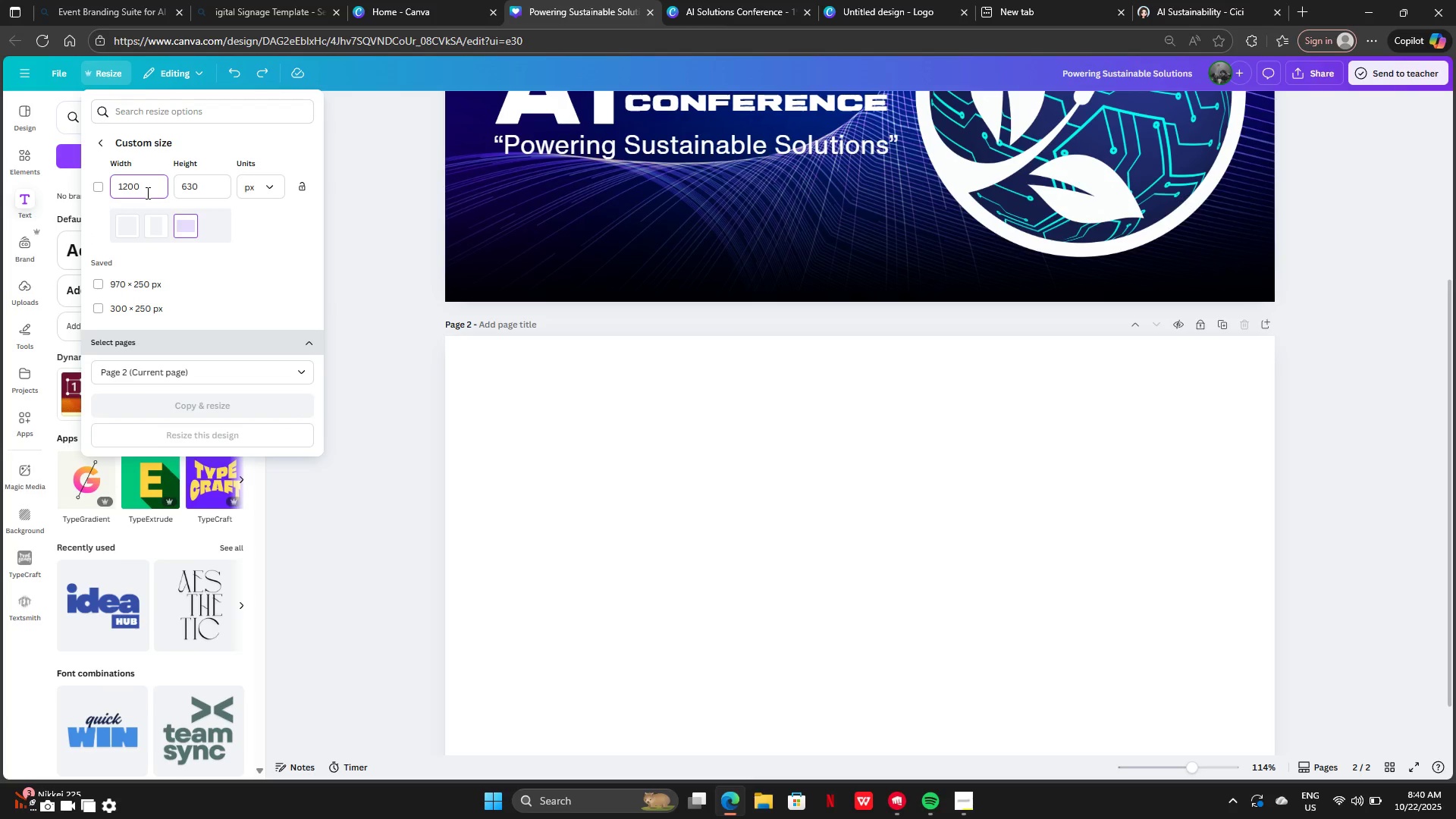 
key(Control+A)
 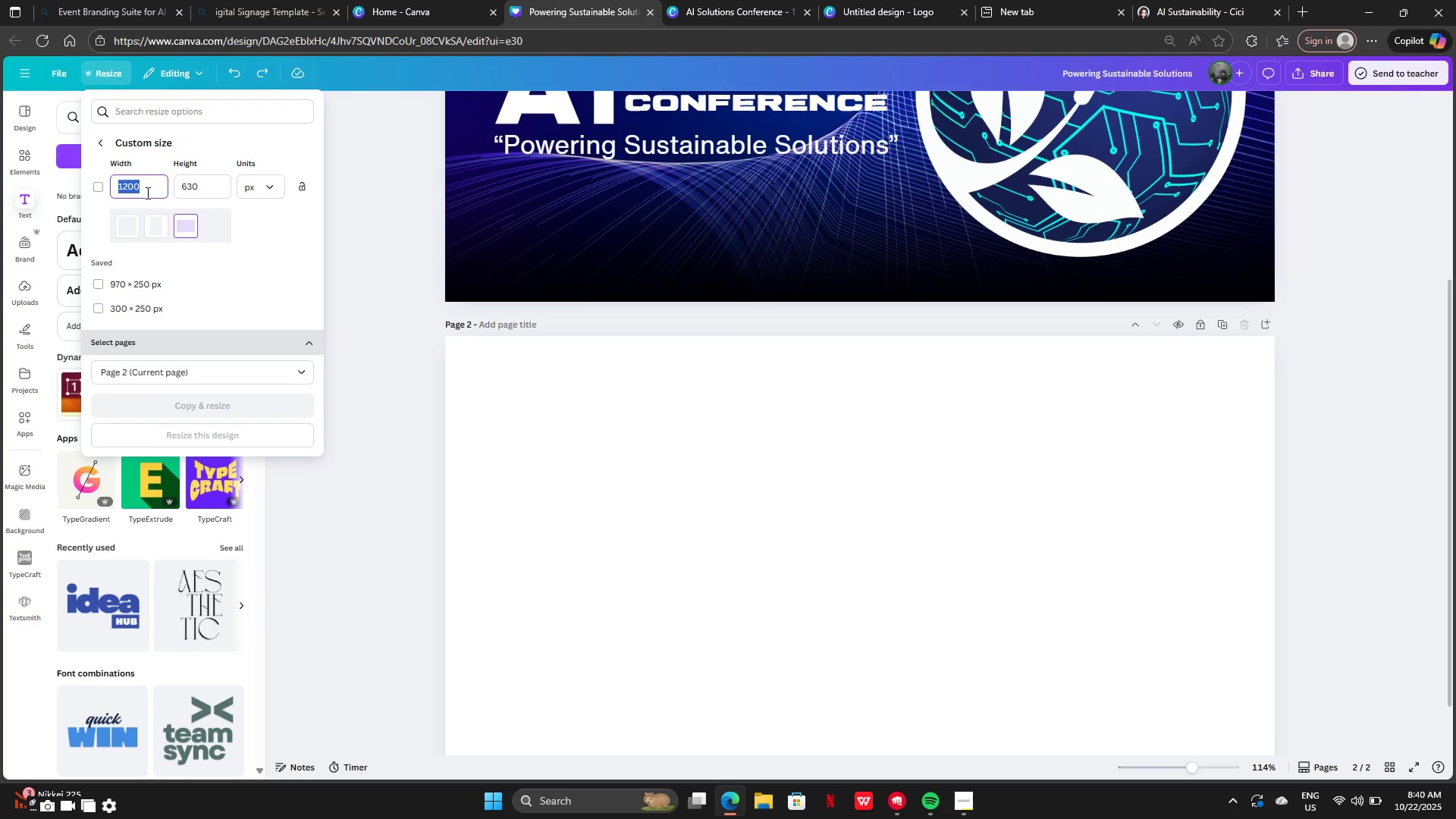 
key(Control+V)
 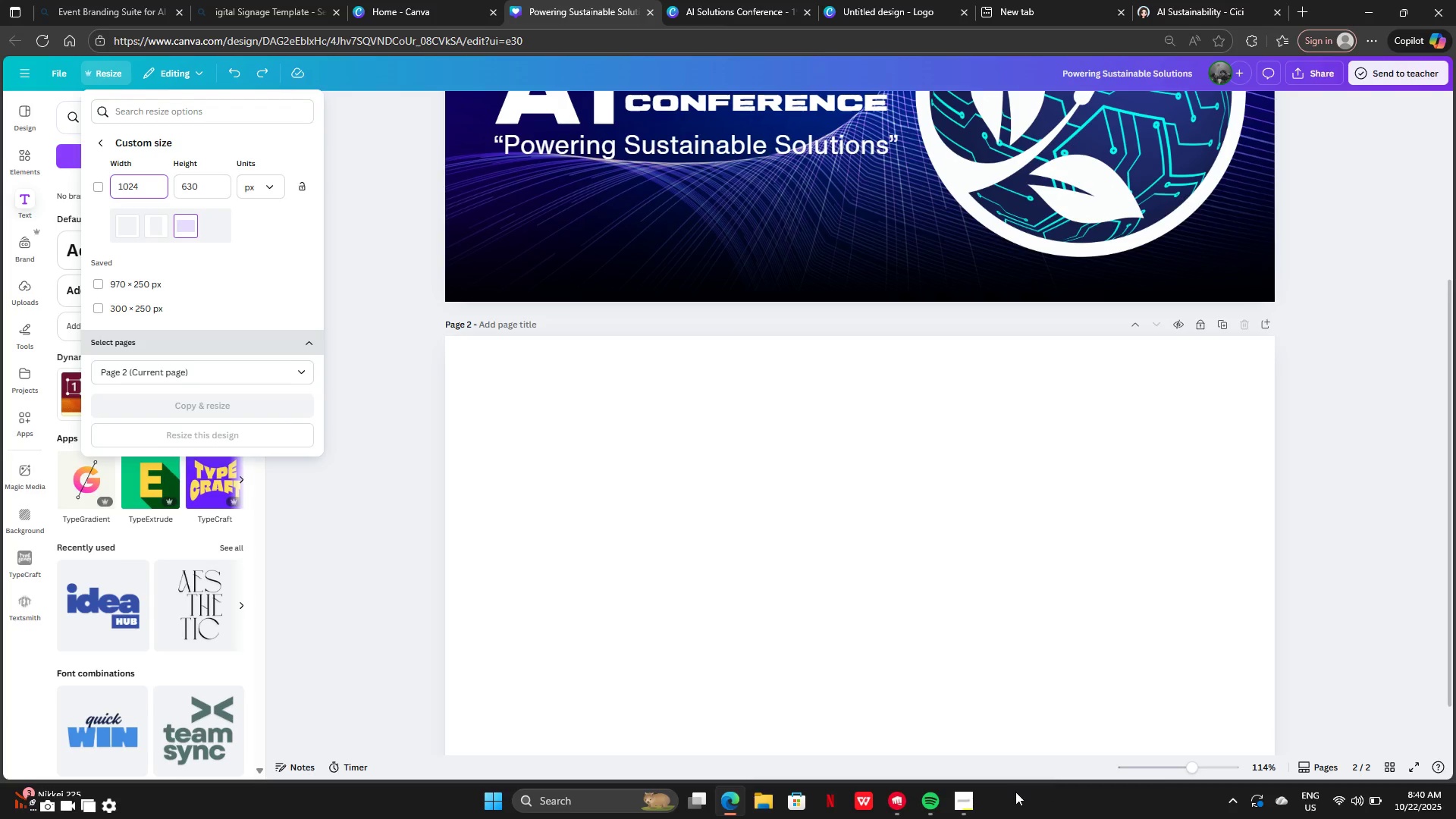 
left_click([969, 802])